 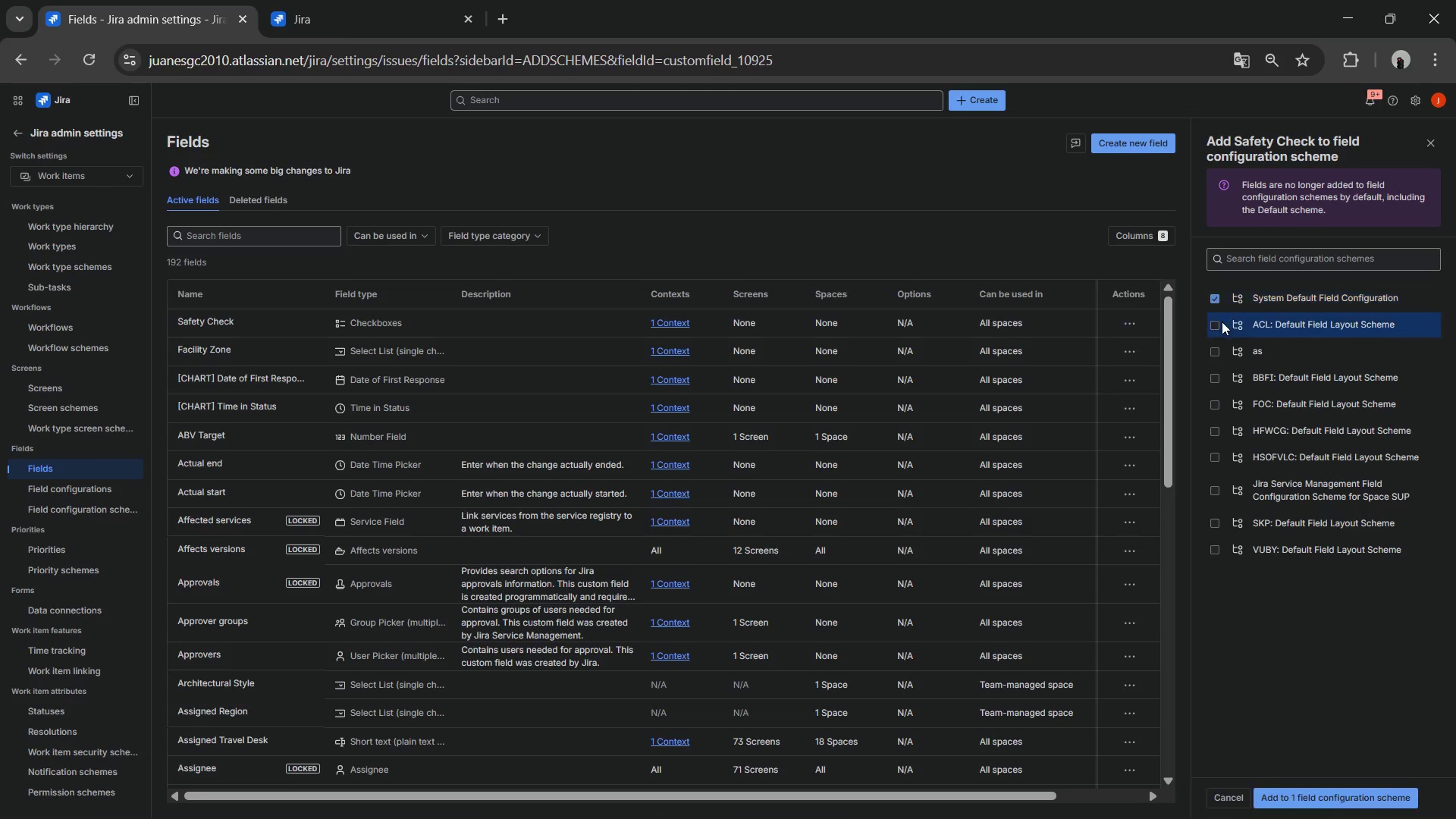 
left_click([1222, 315])
 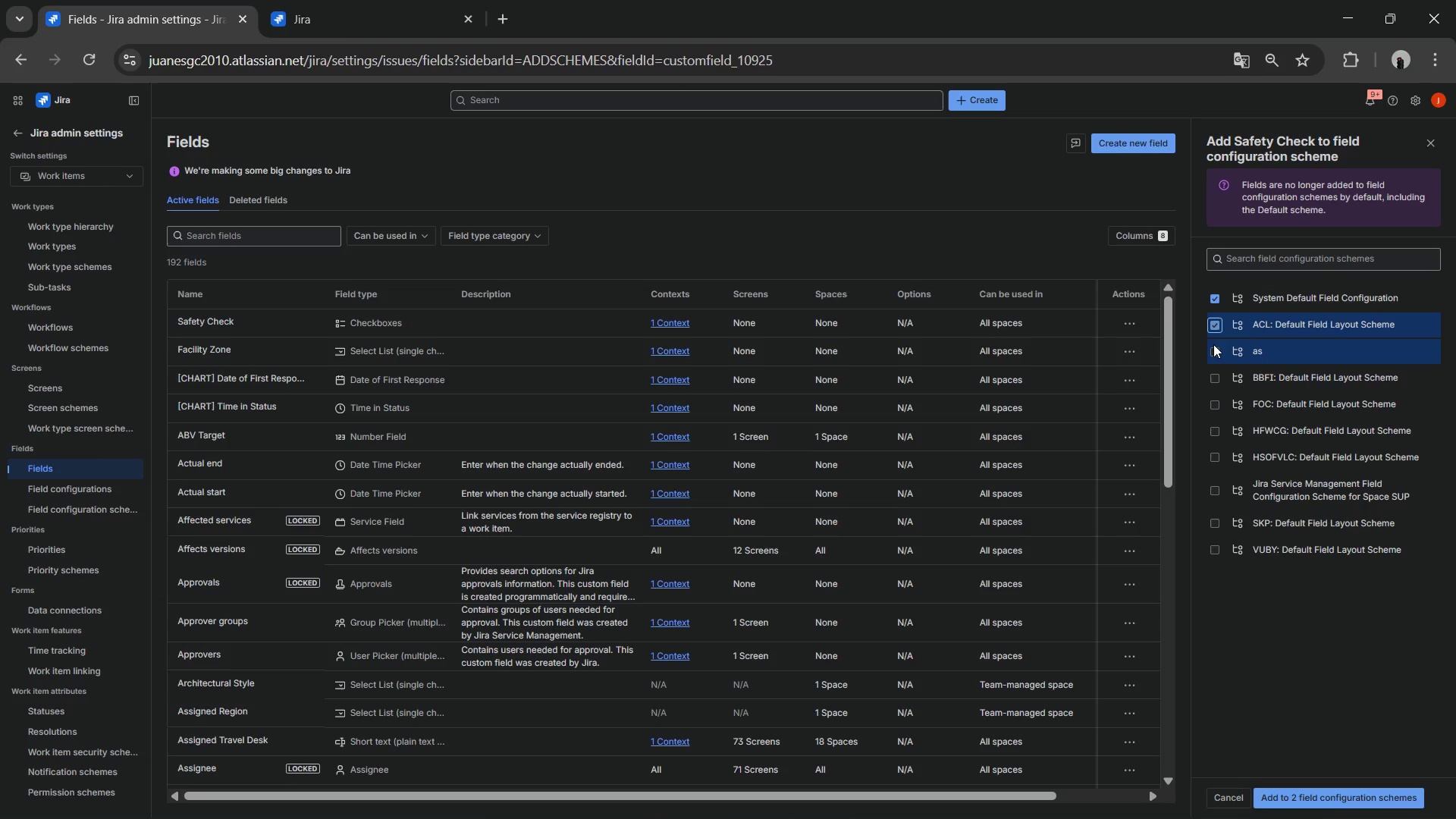 
left_click([1213, 344])
 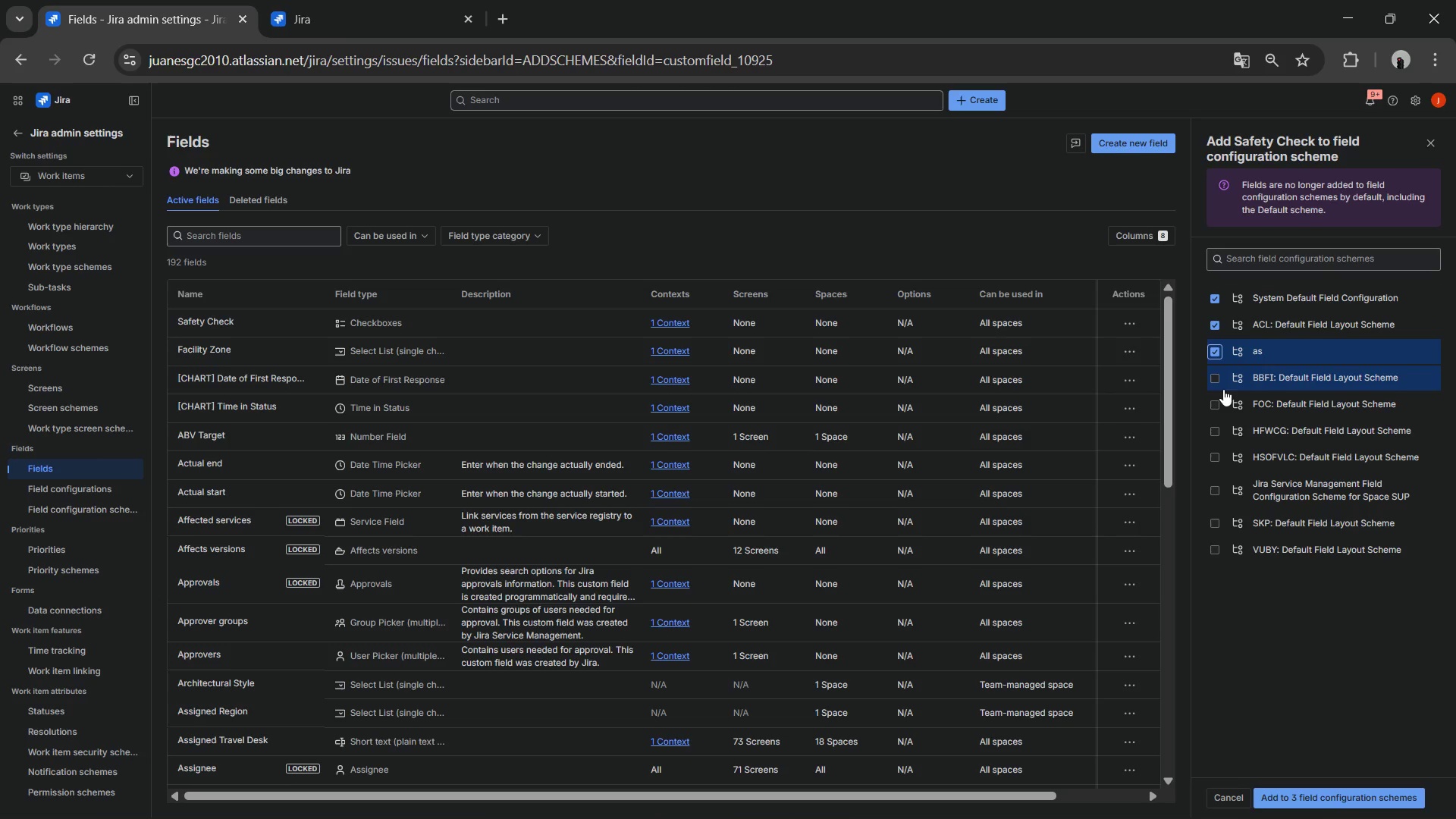 
left_click([1221, 384])
 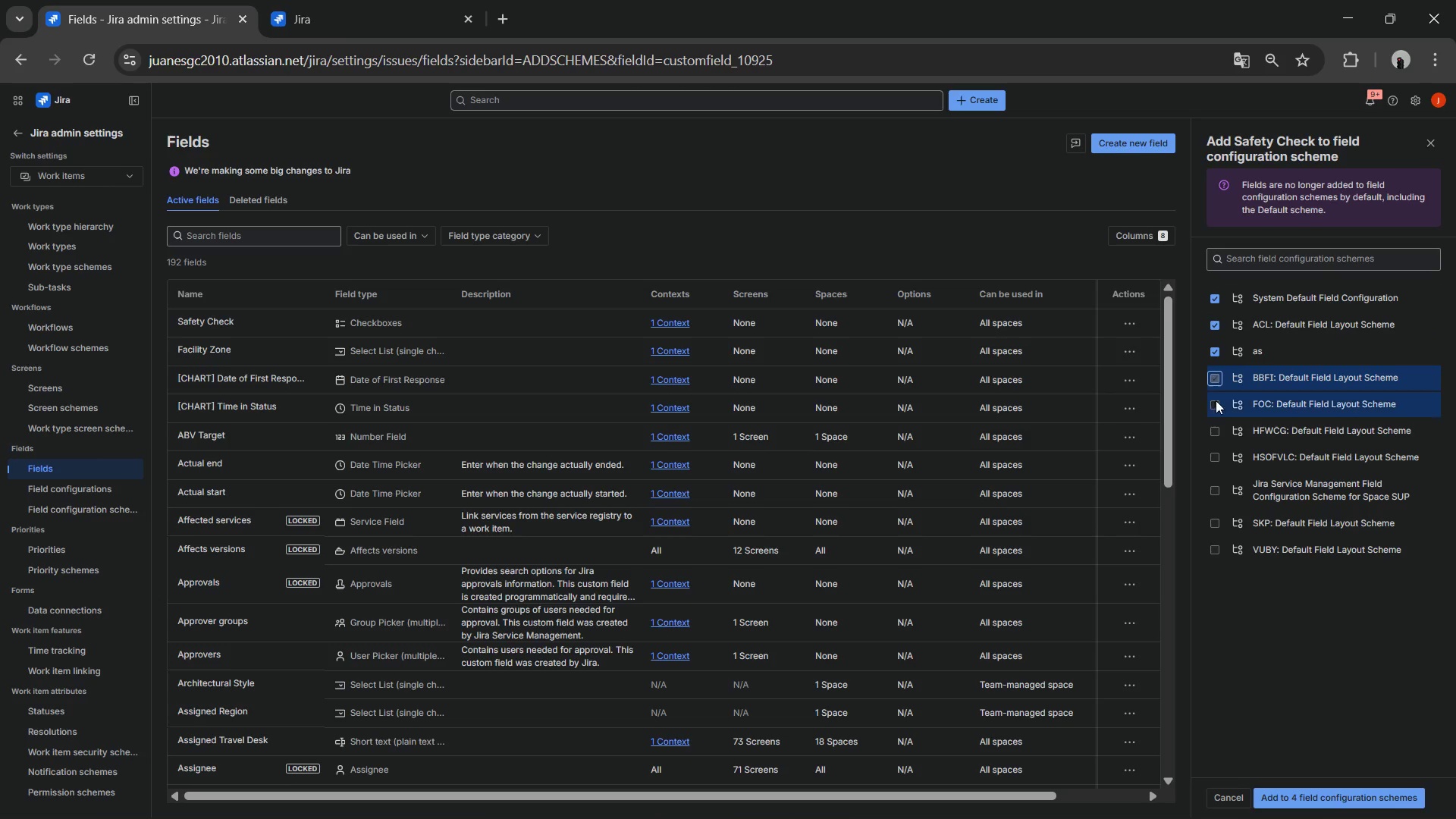 
left_click([1216, 405])
 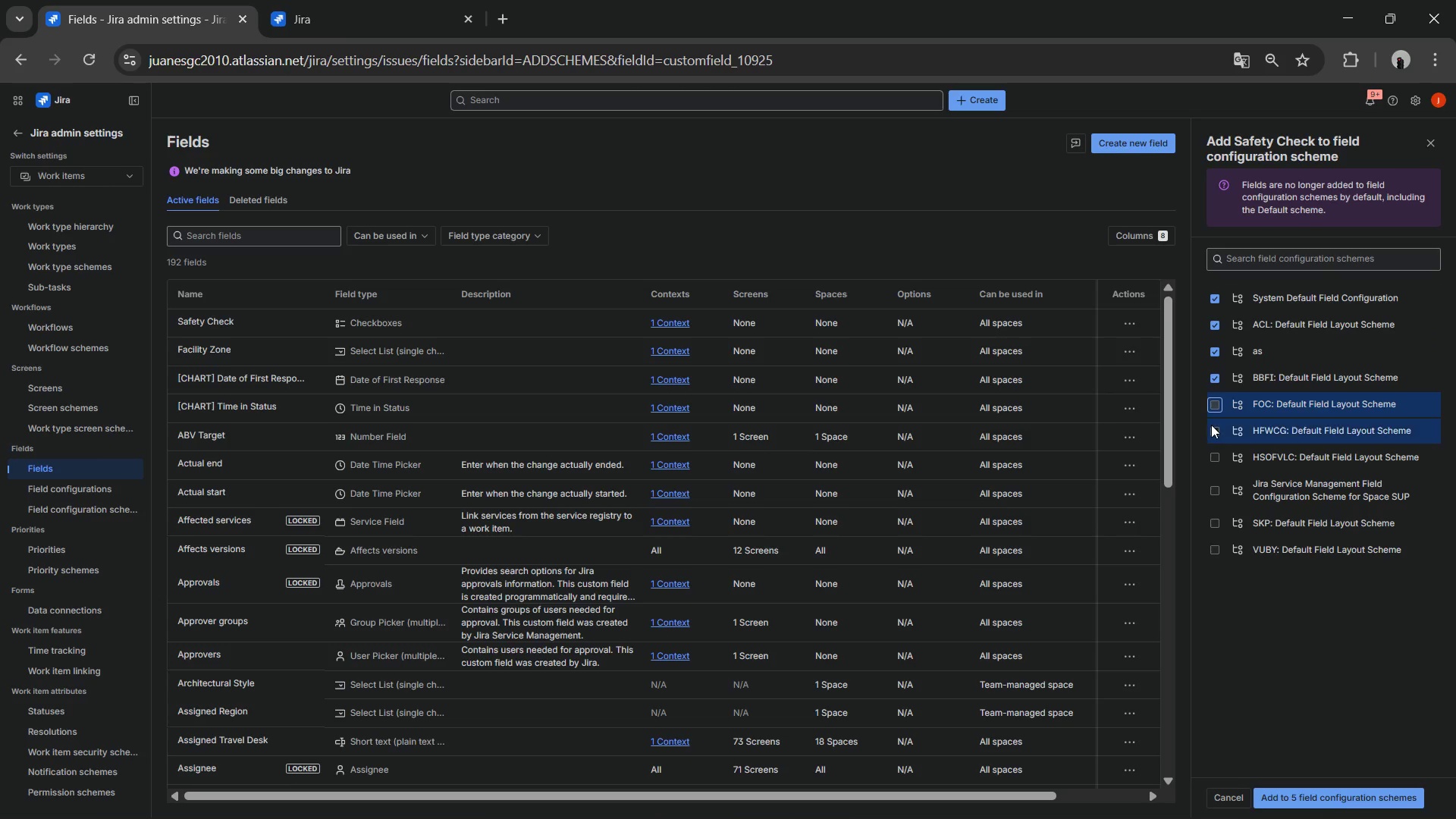 
left_click([1211, 427])
 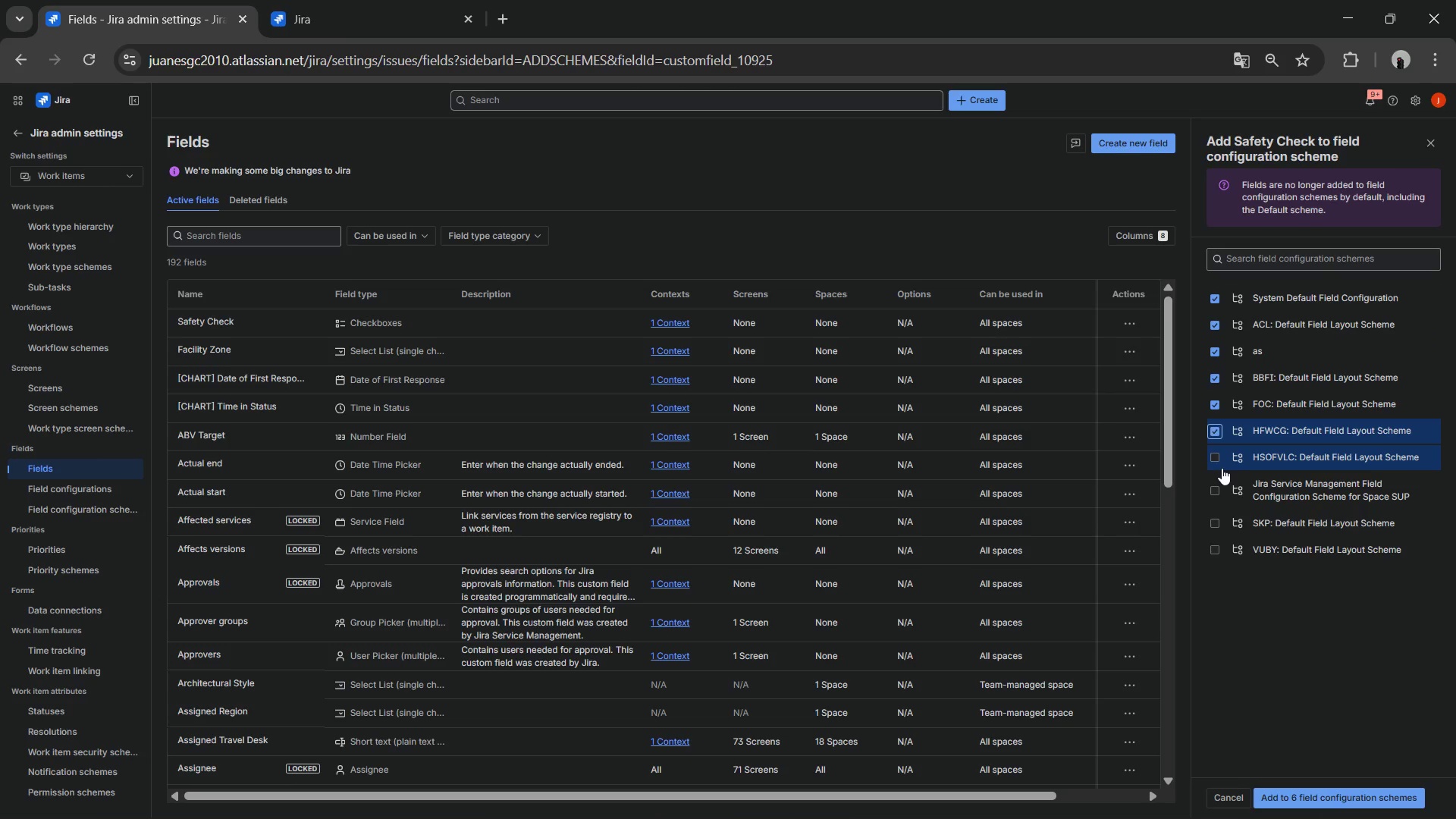 
left_click([1216, 466])
 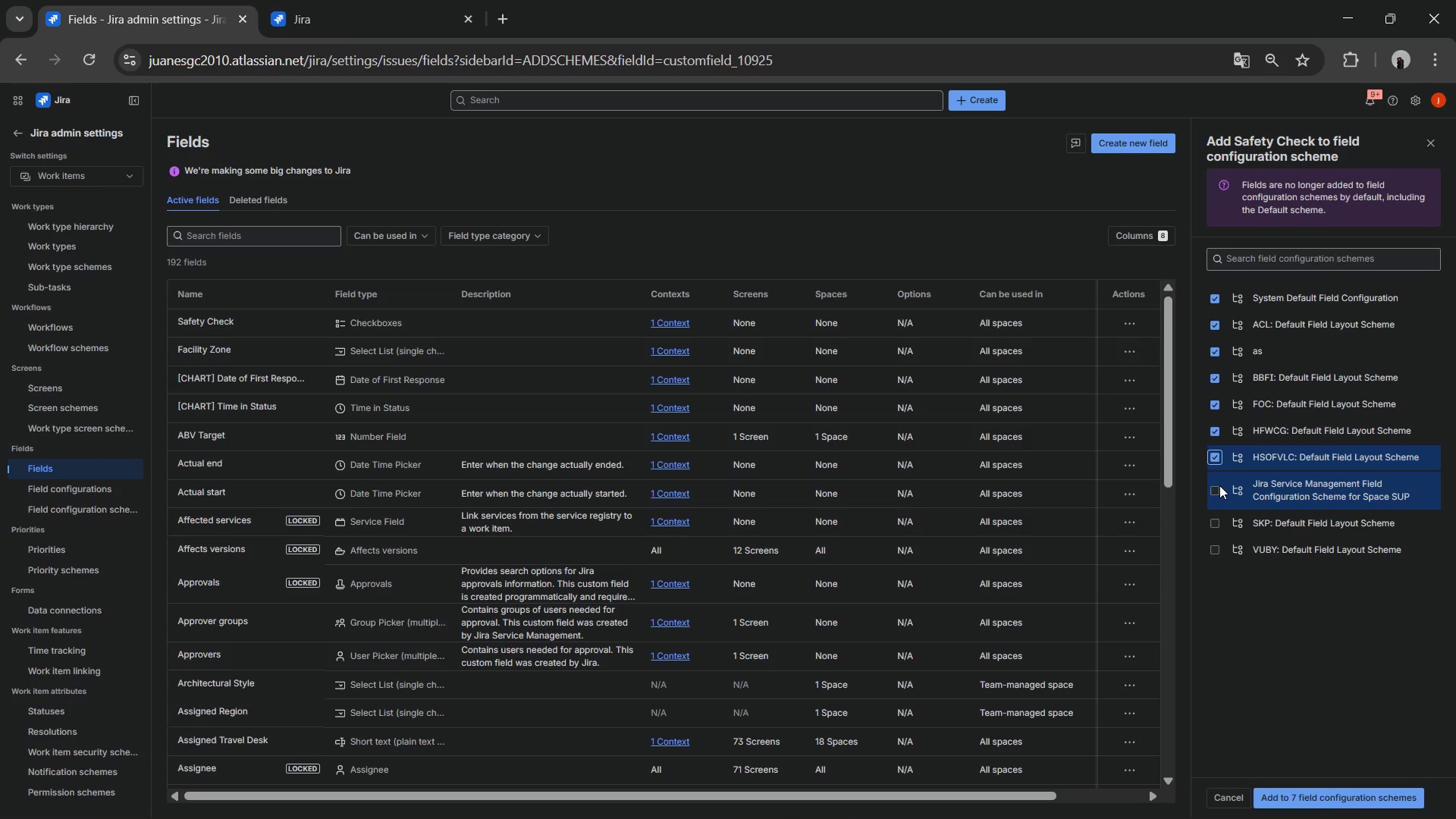 
left_click([1219, 485])
 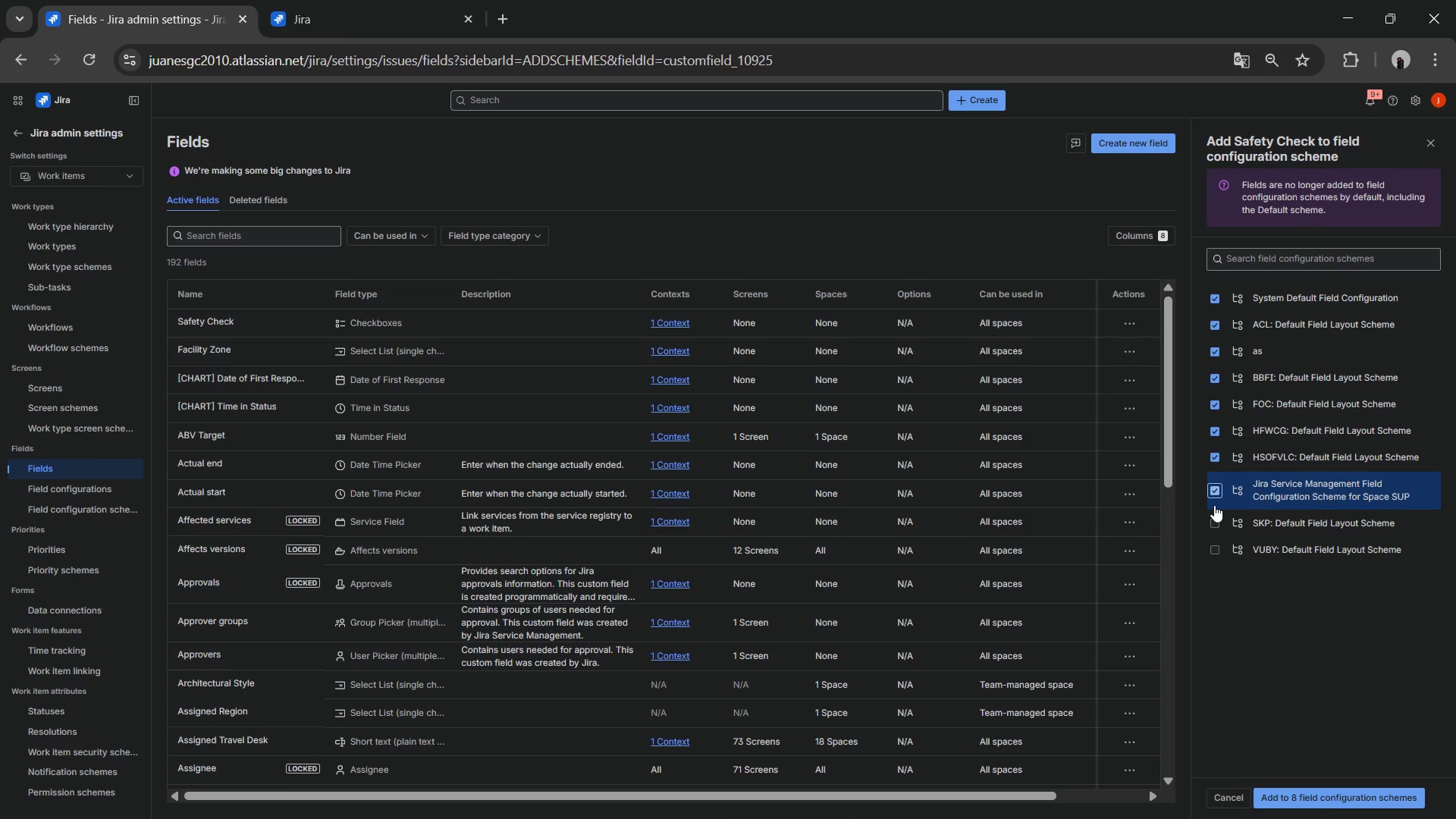 
left_click([1213, 517])
 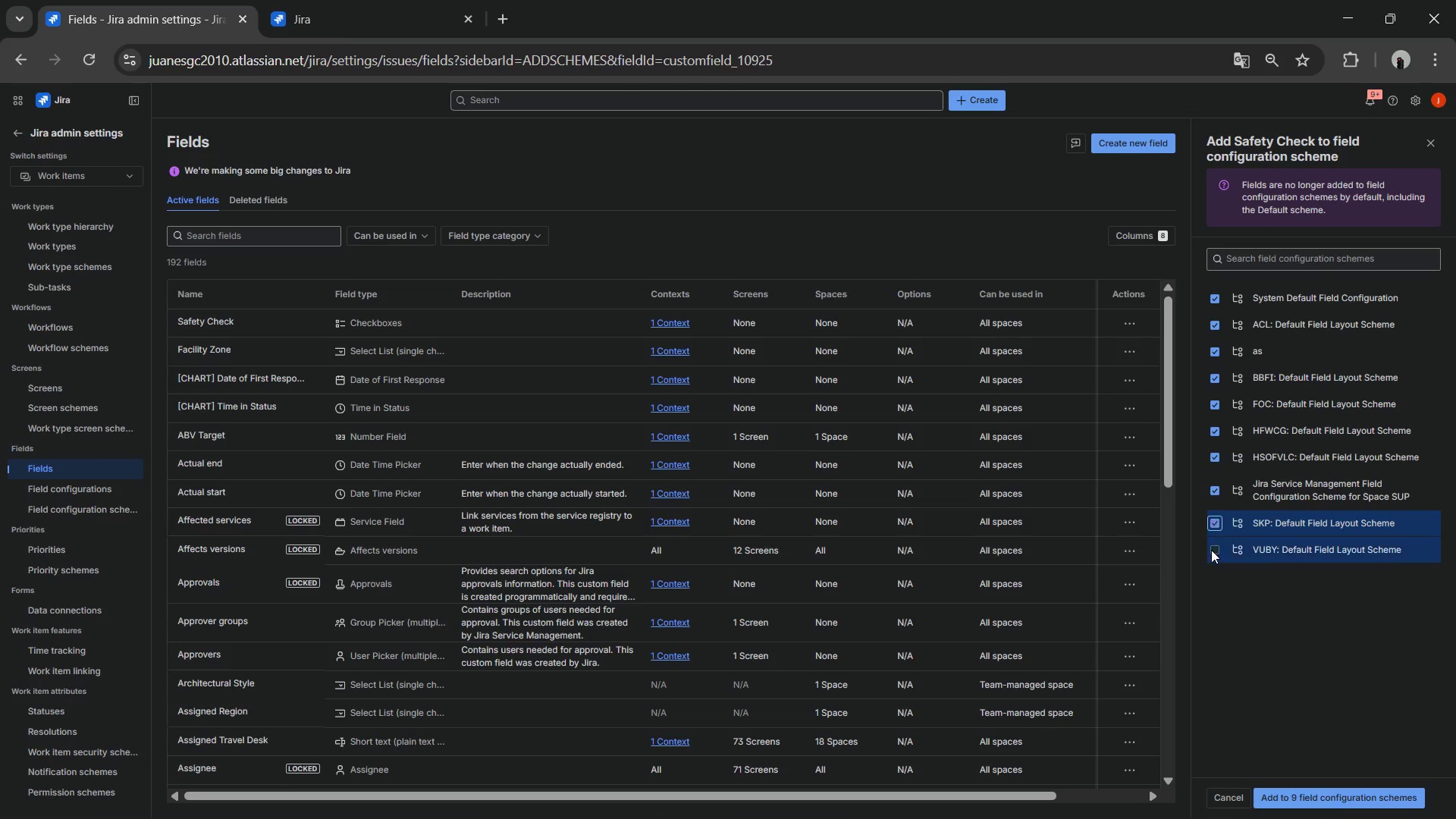 
left_click([1211, 550])
 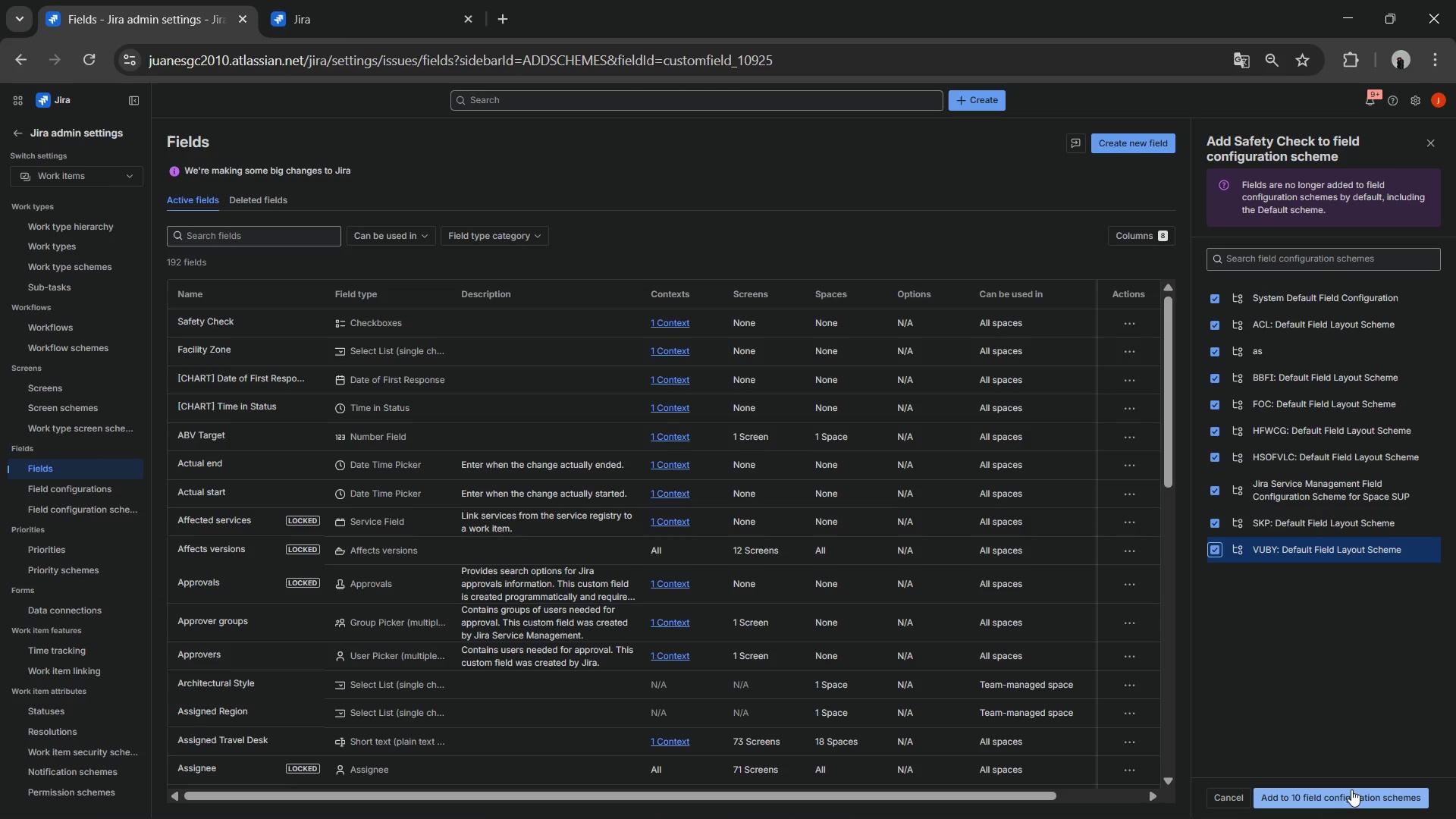 
left_click([1351, 792])
 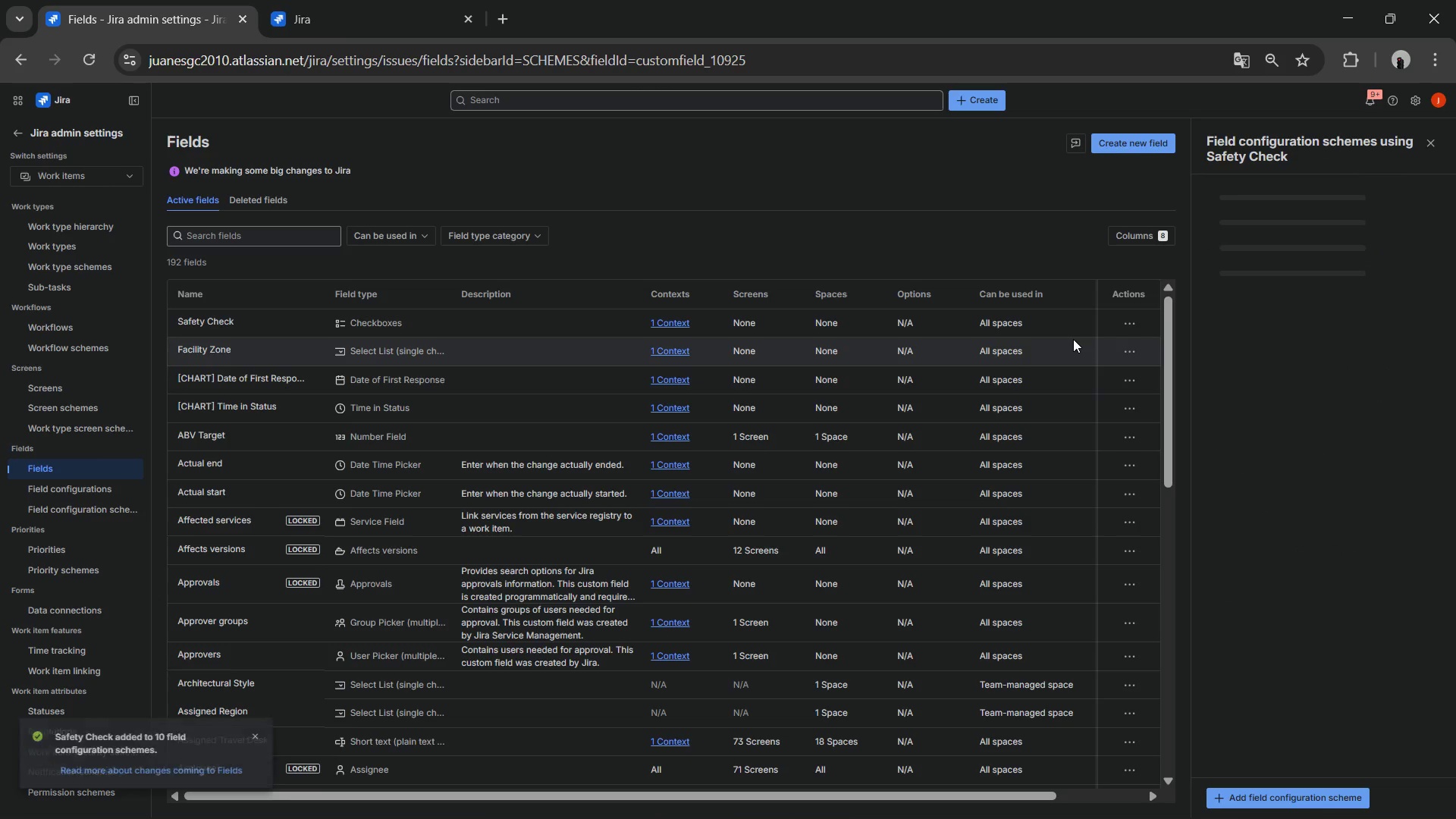 
left_click([1134, 331])
 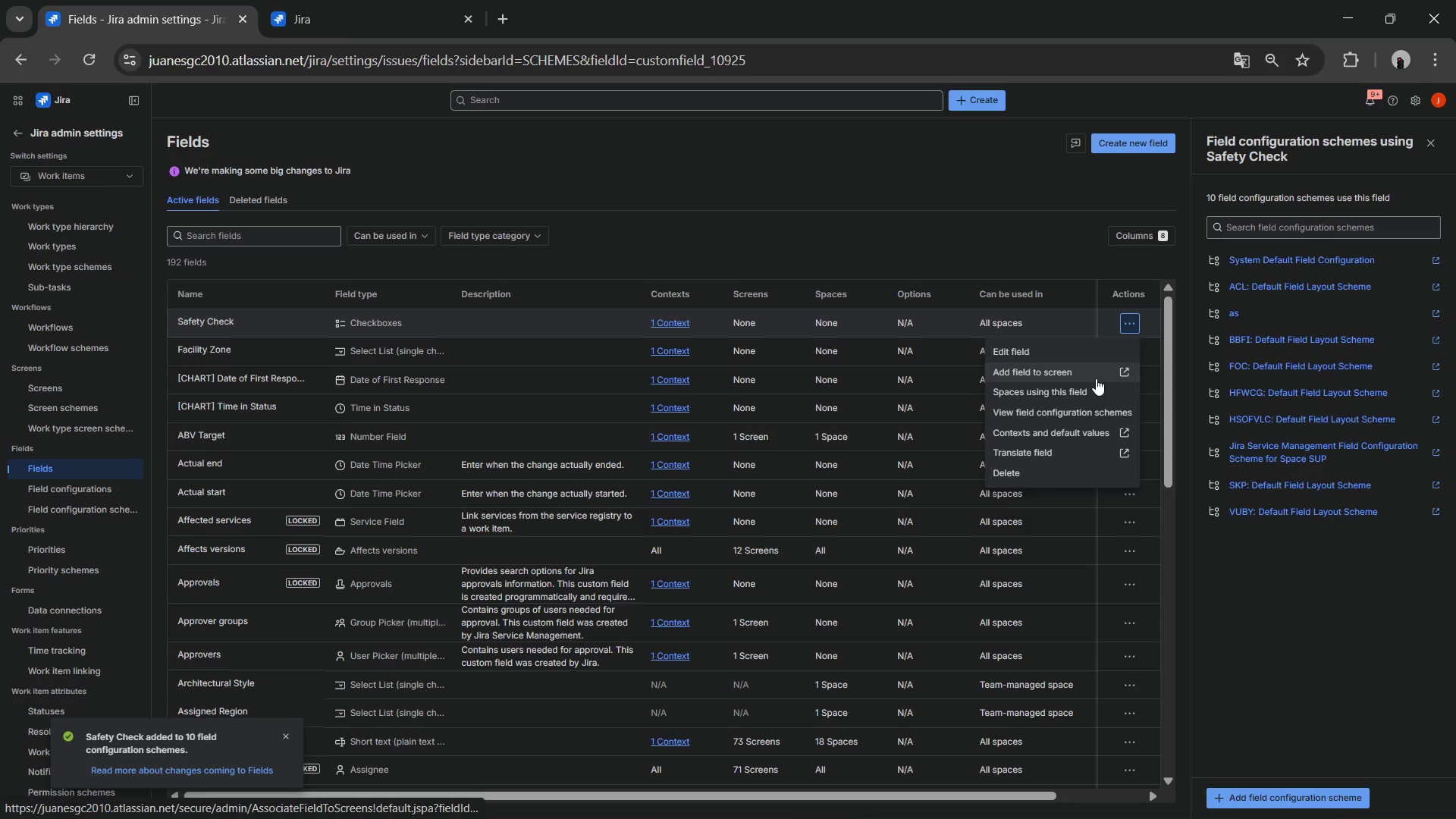 
left_click([1072, 381])
 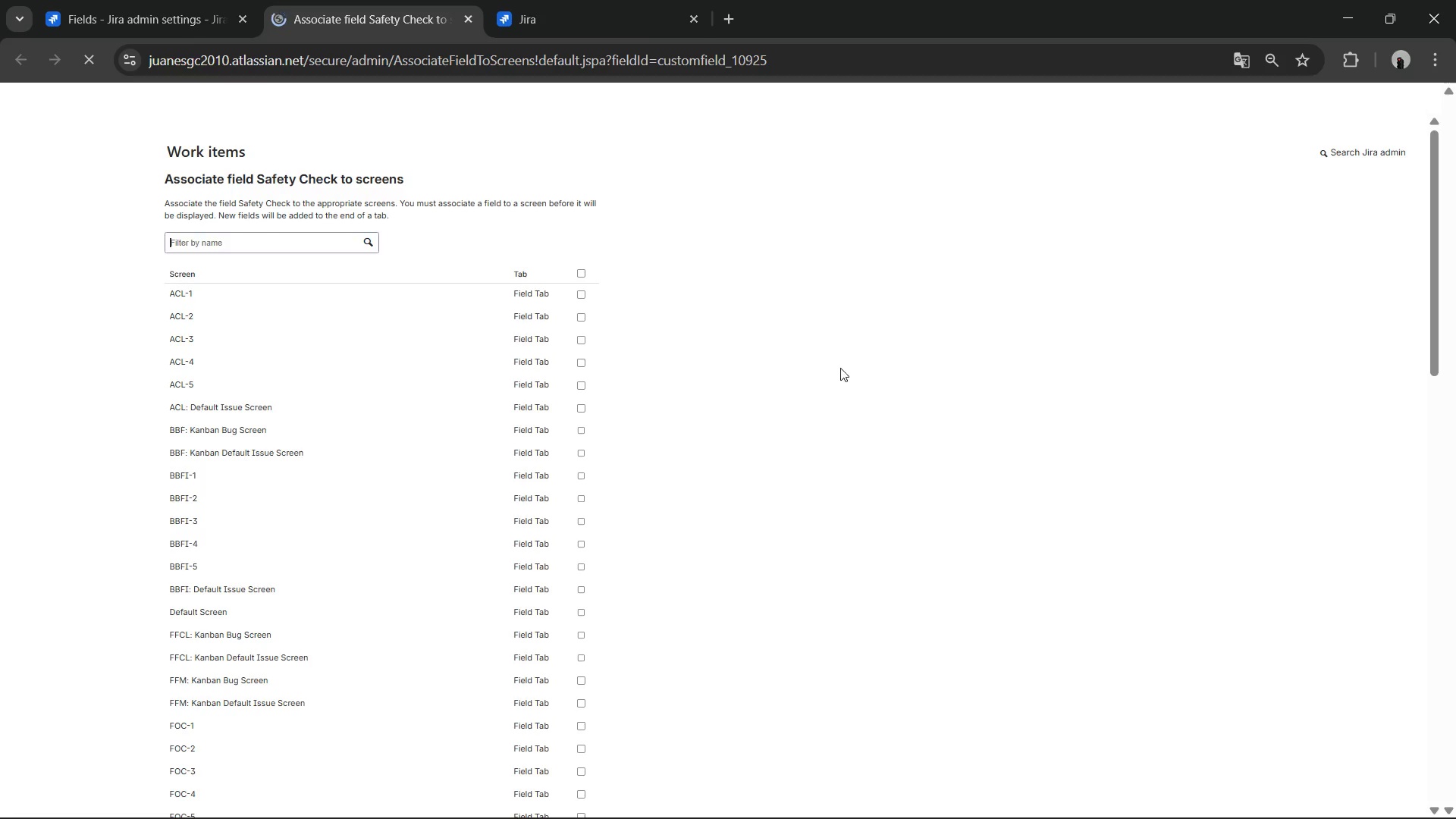 
double_click([582, 273])
 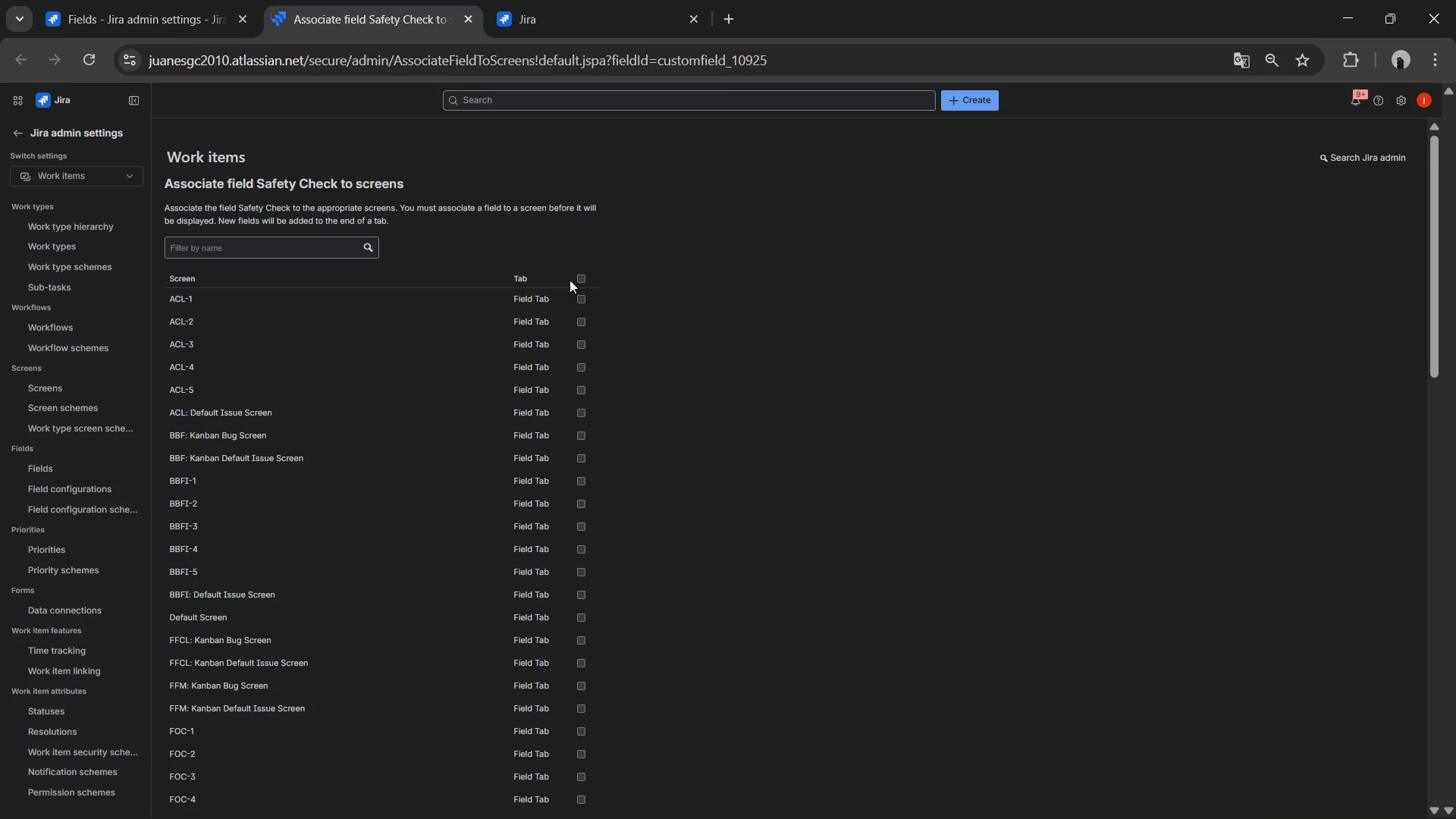 
left_click([582, 274])
 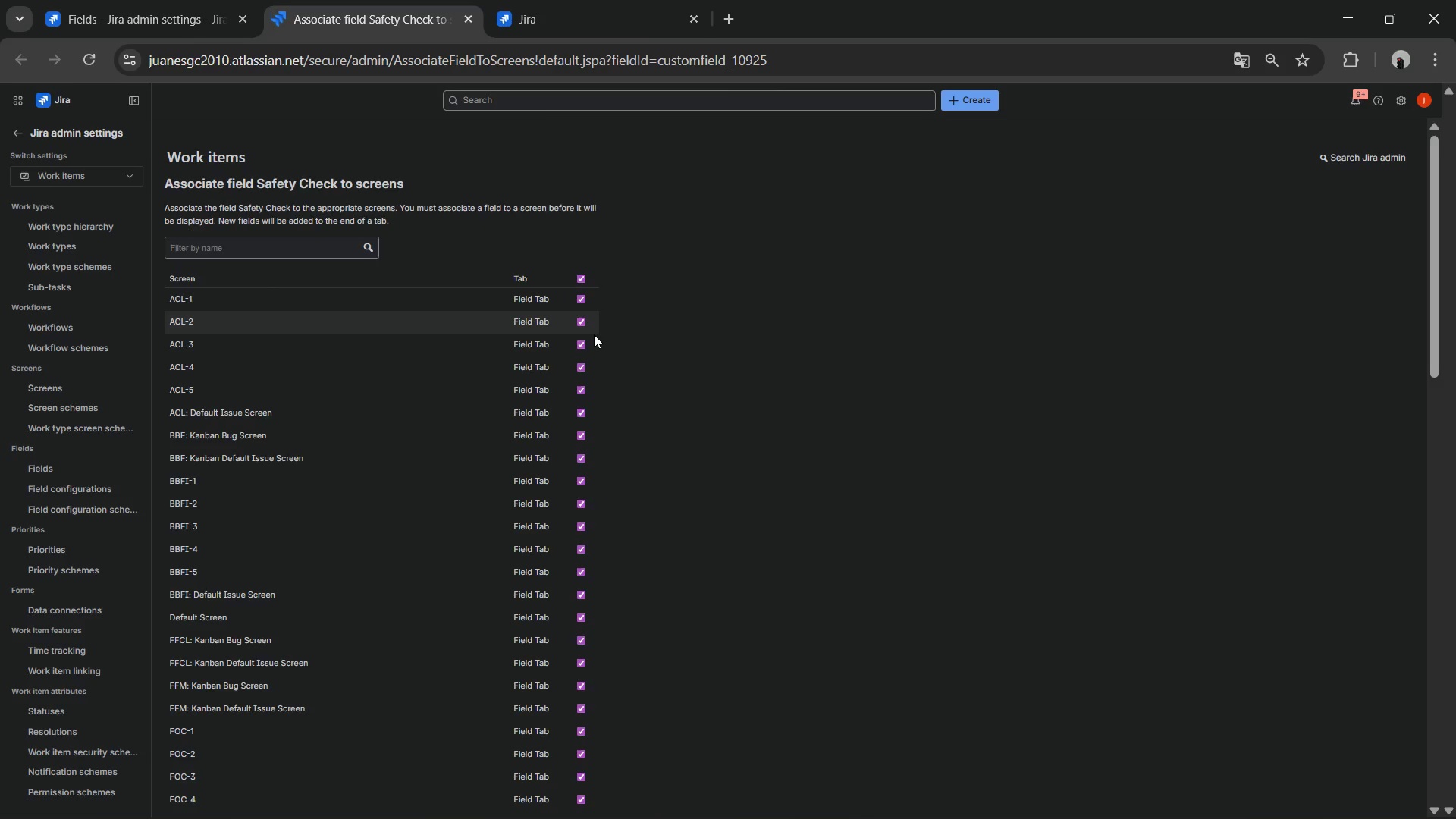 
scroll: coordinate [569, 482], scroll_direction: down, amount: 23.0
 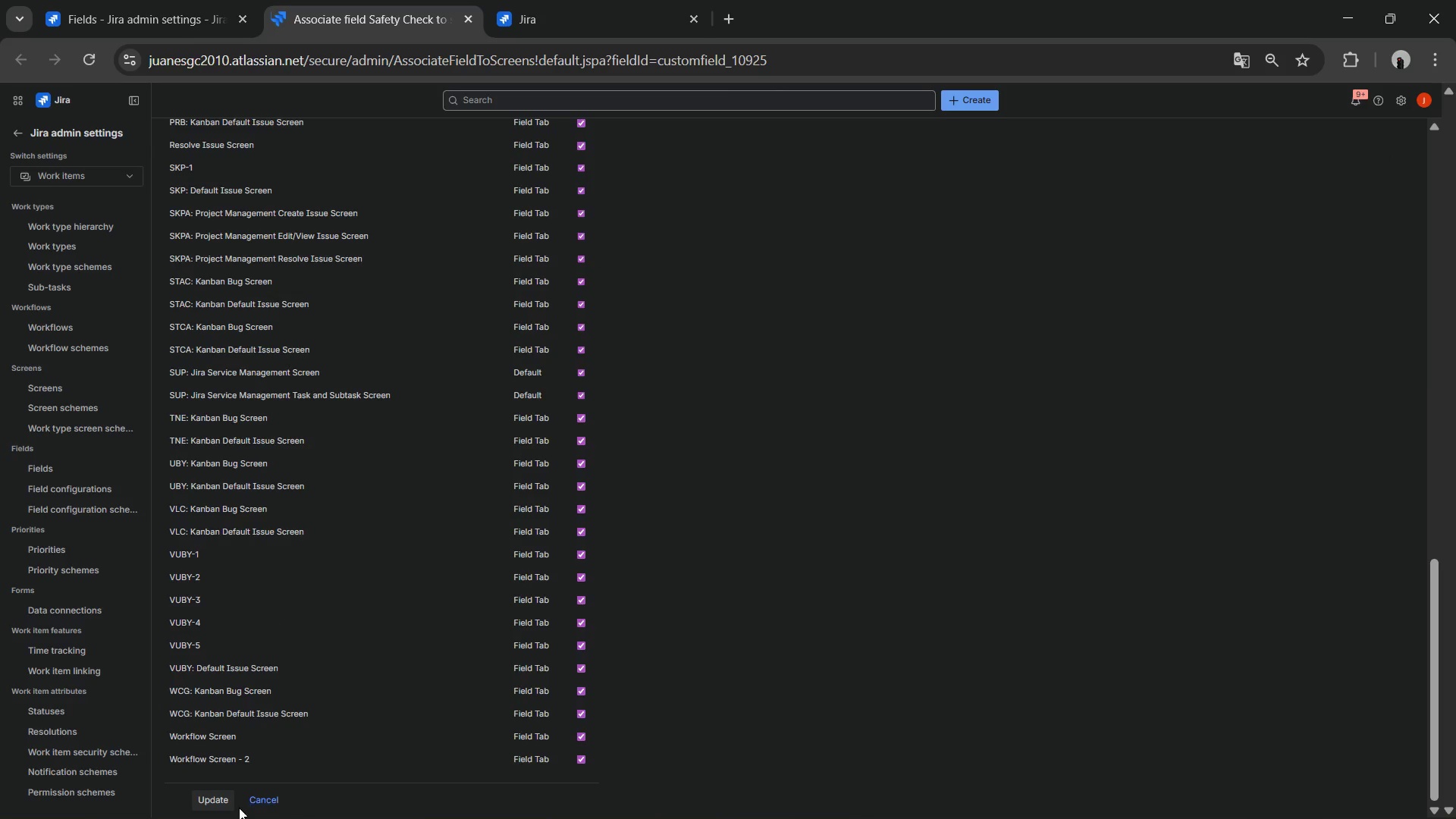 
left_click([226, 799])
 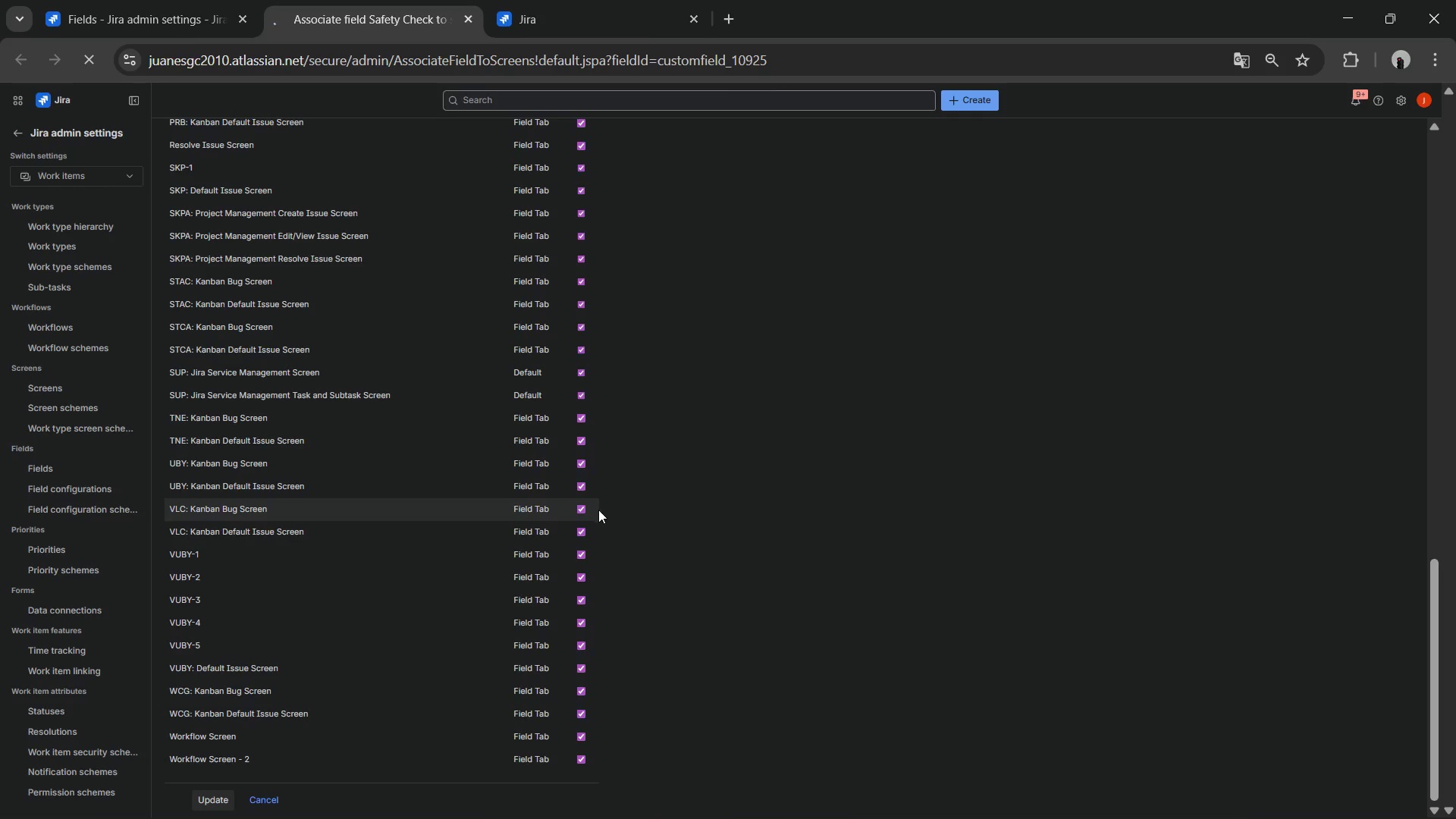 
mouse_move([293, 7])
 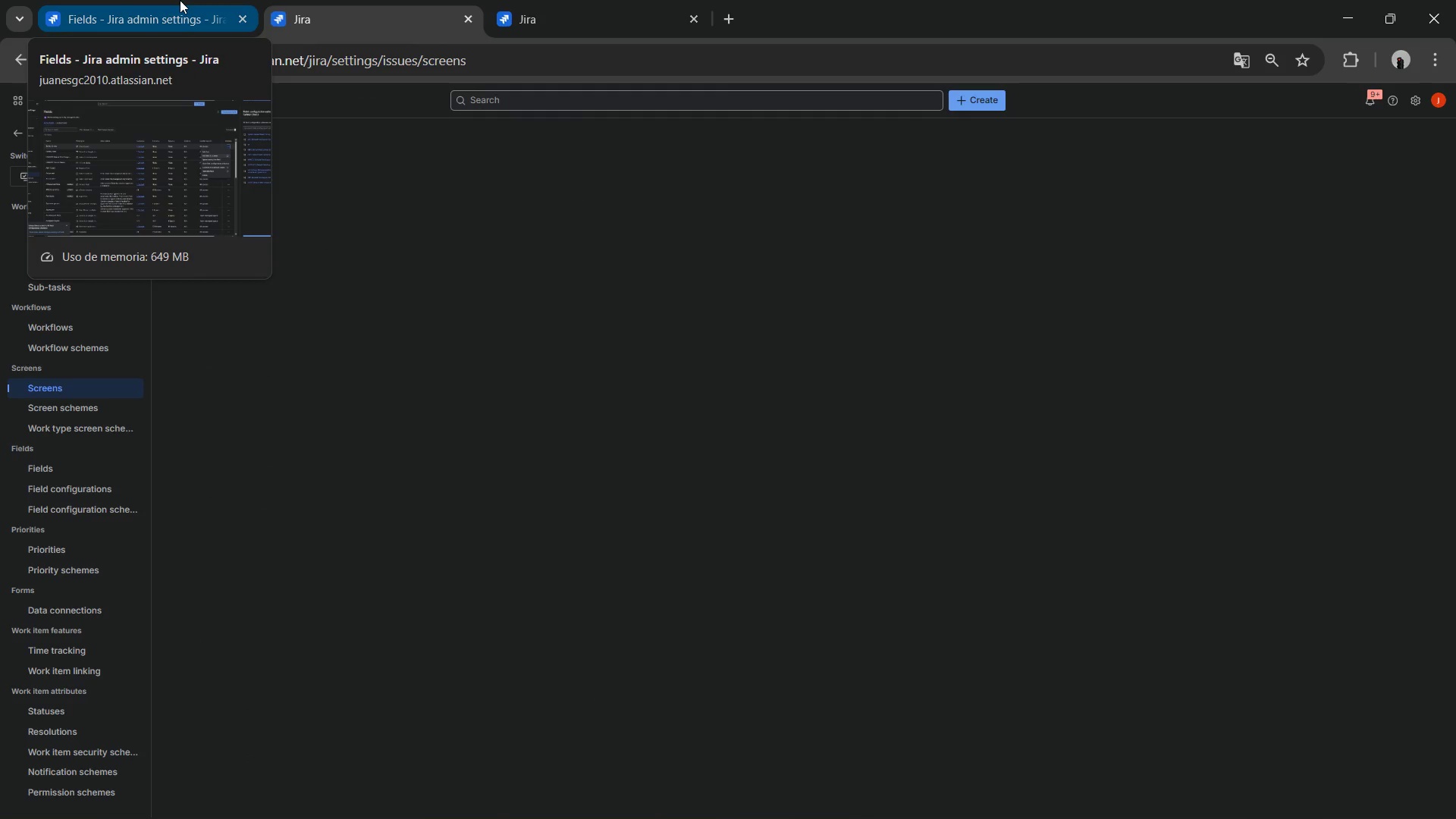 
left_click([180, 0])
 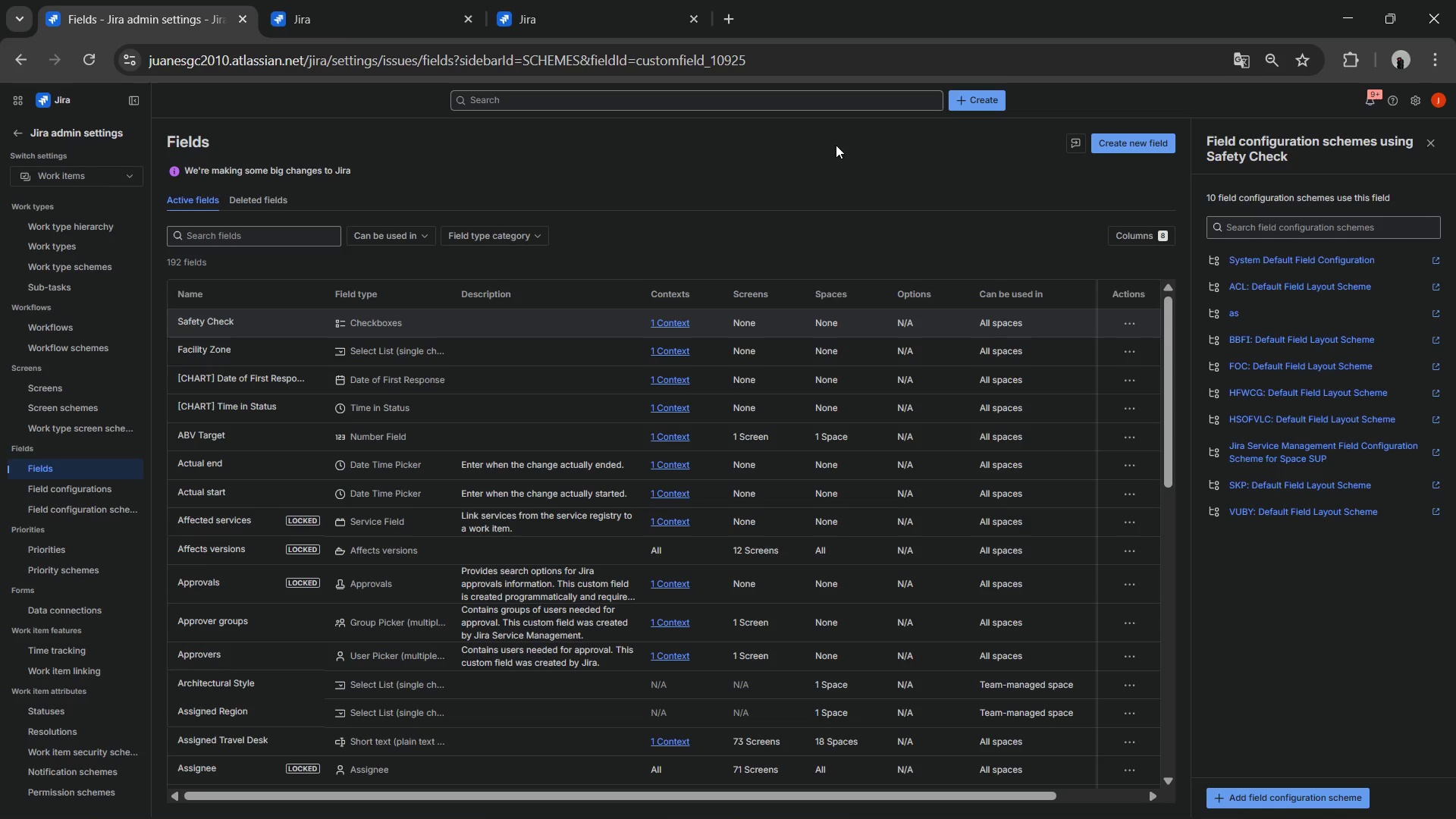 
wait(7.11)
 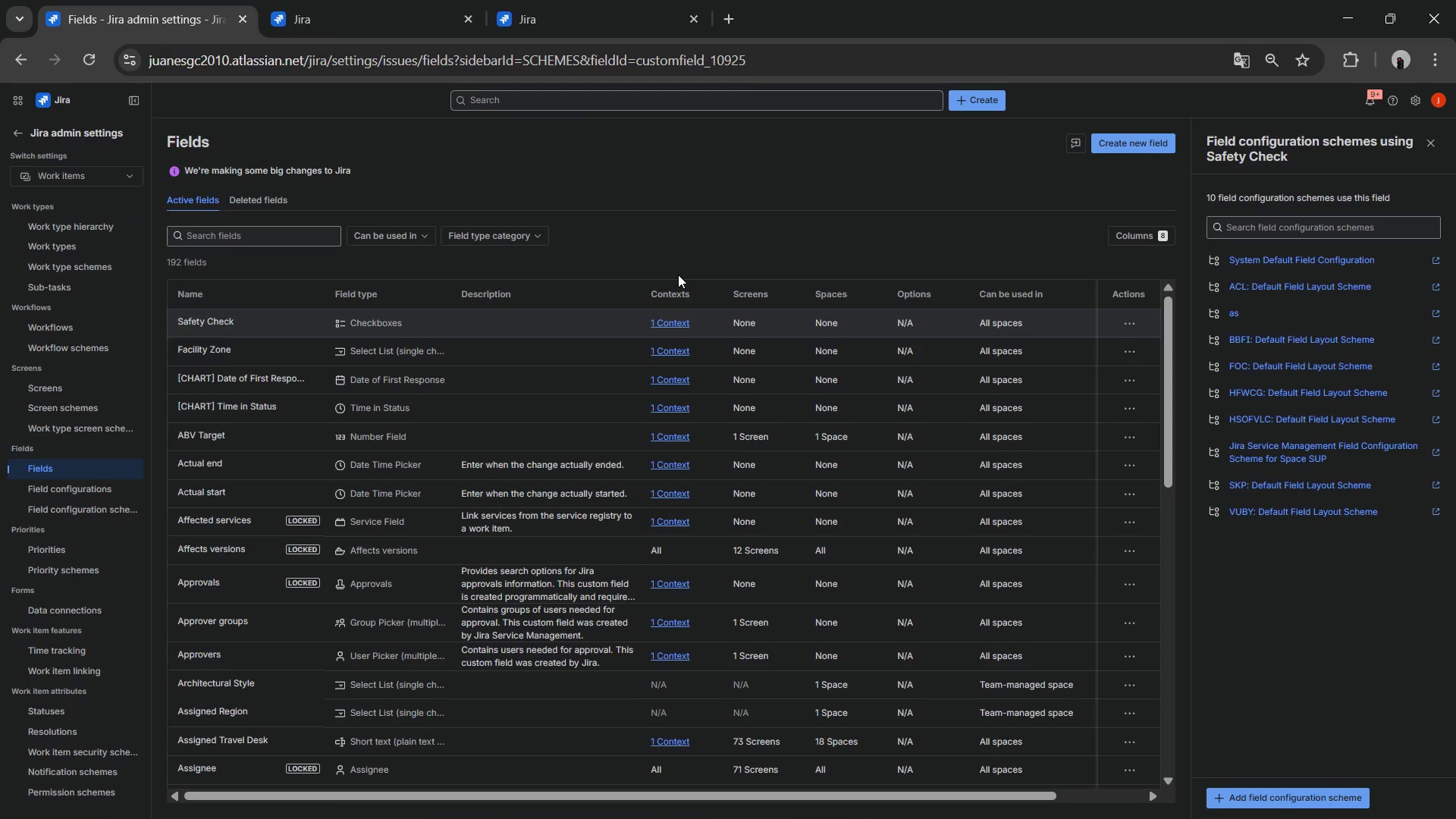 
left_click([1138, 138])
 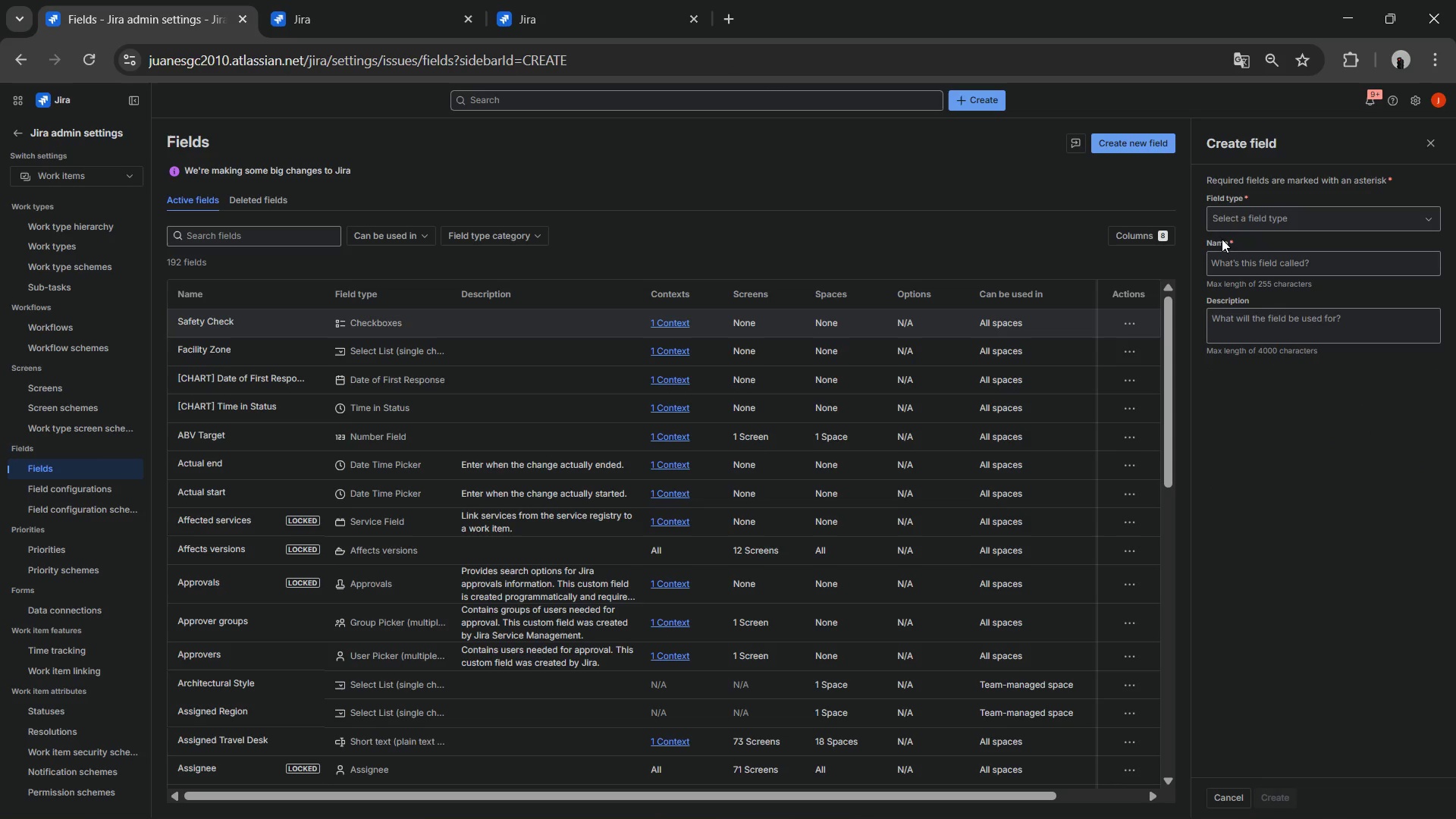 
left_click([1227, 256])
 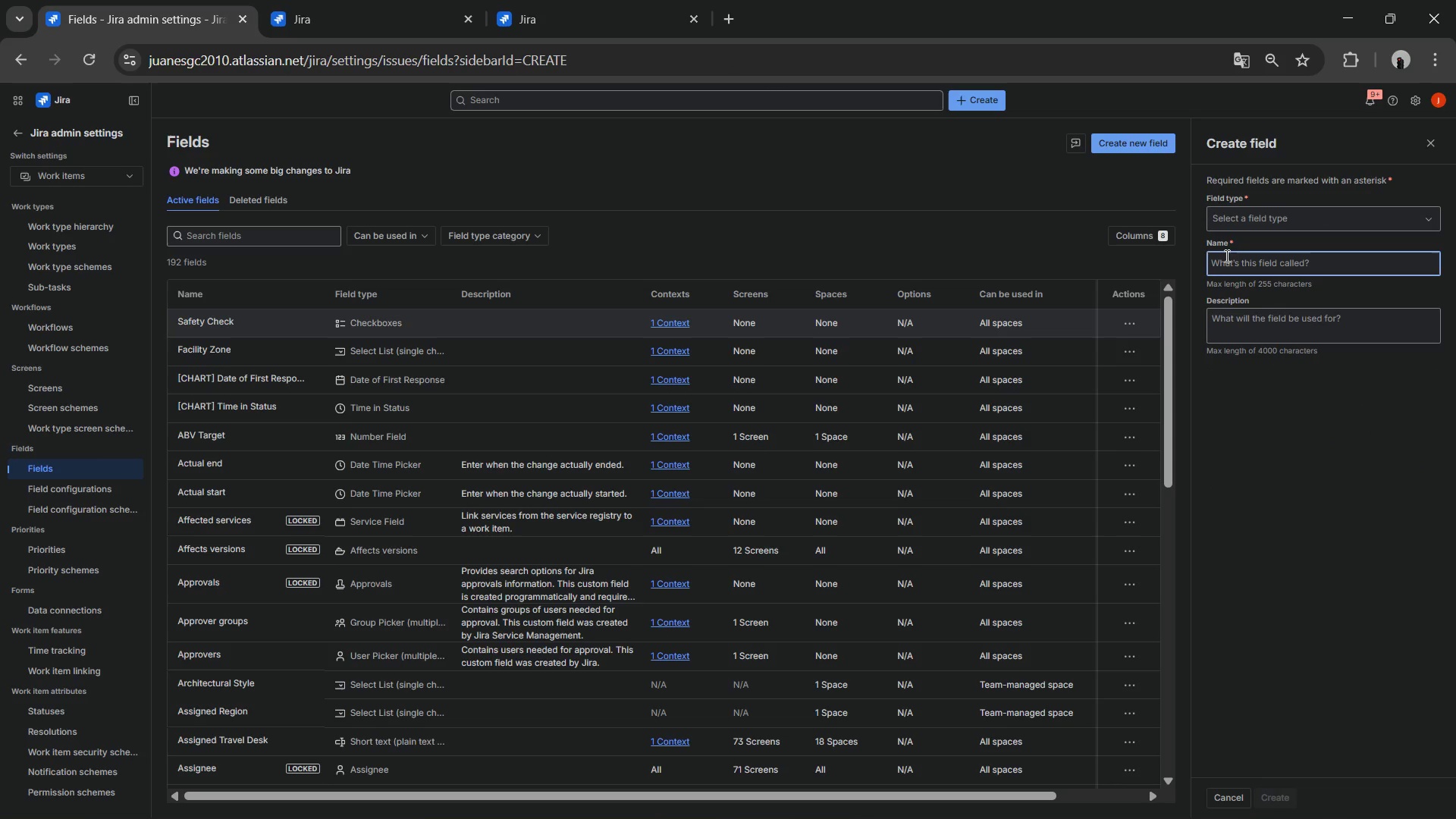 
key(Alt+AltLeft)
 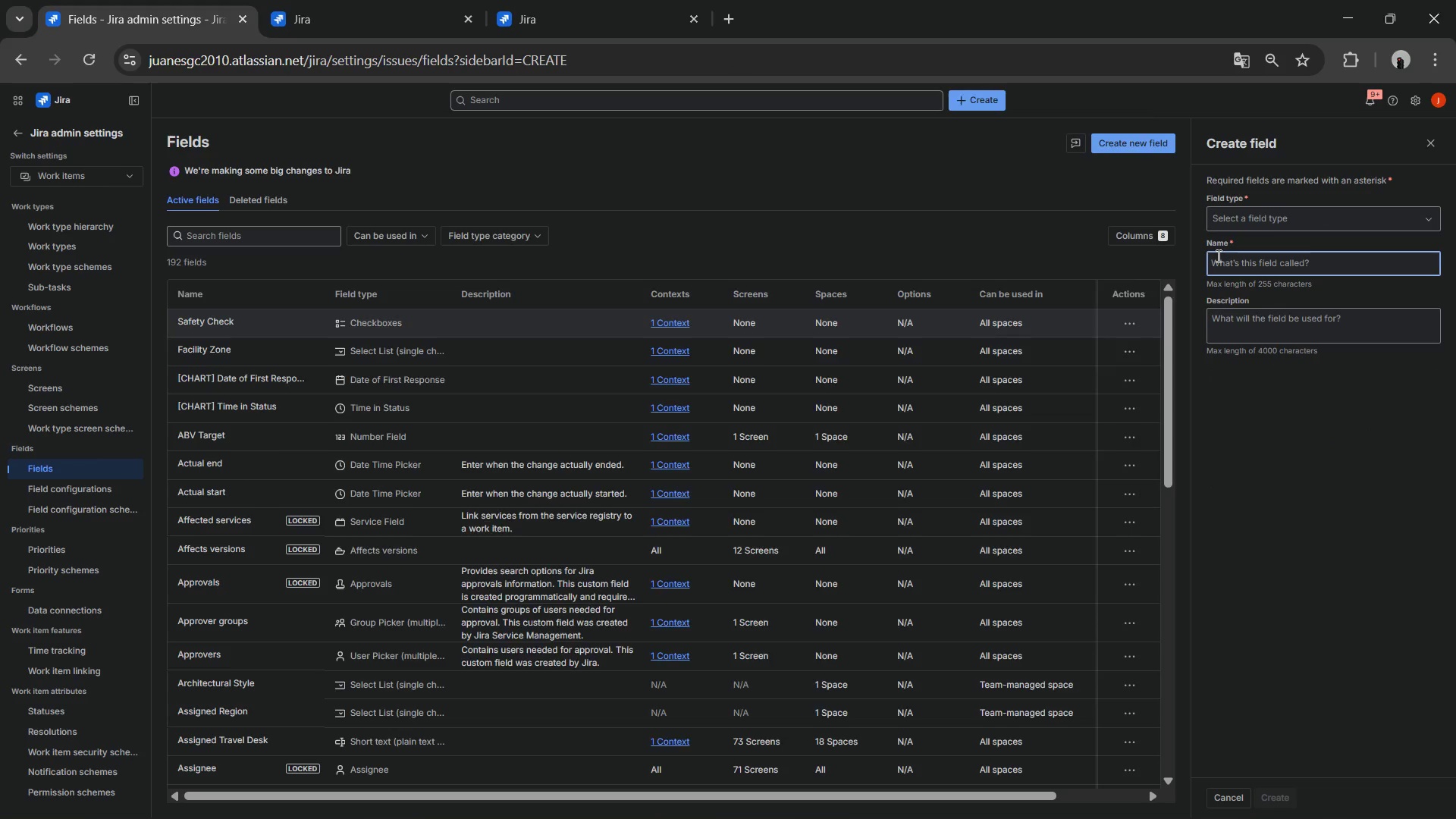 
key(Alt+Tab)